 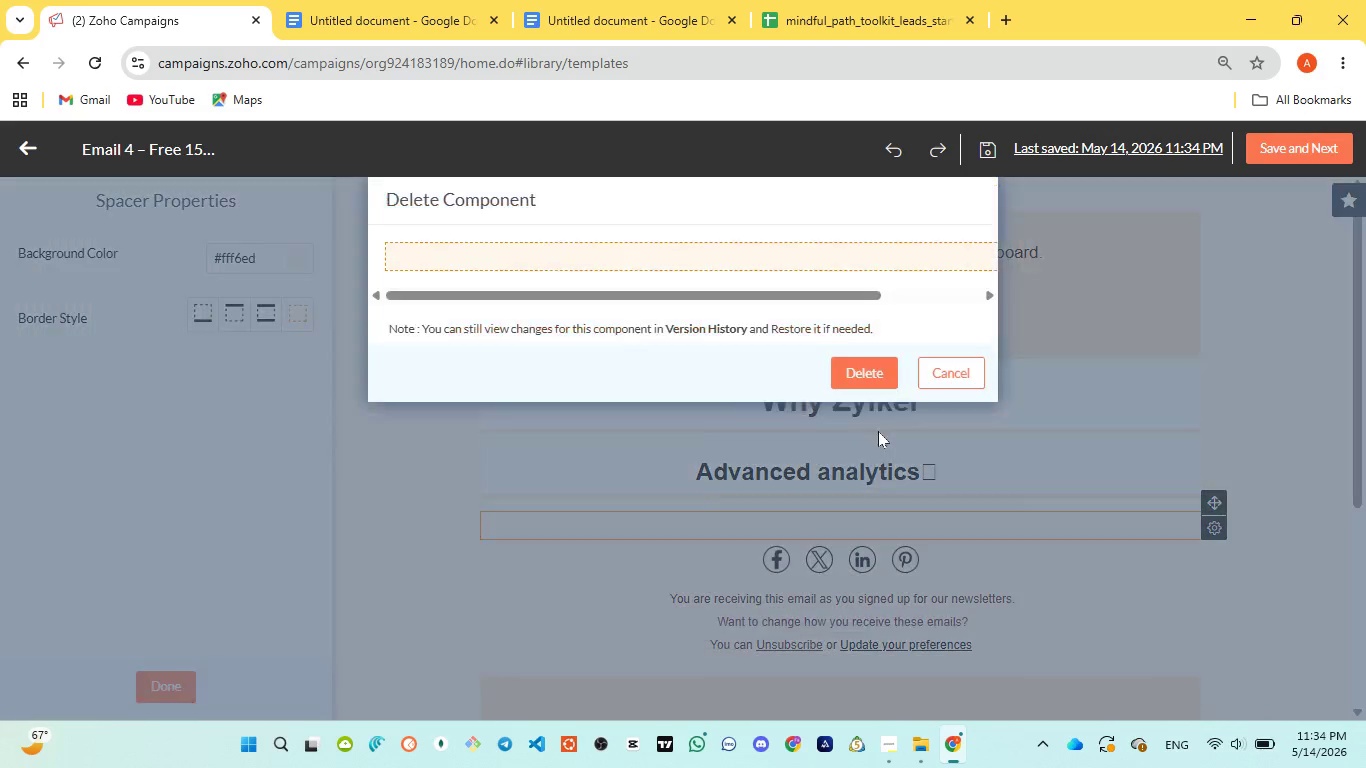 
left_click([866, 372])
 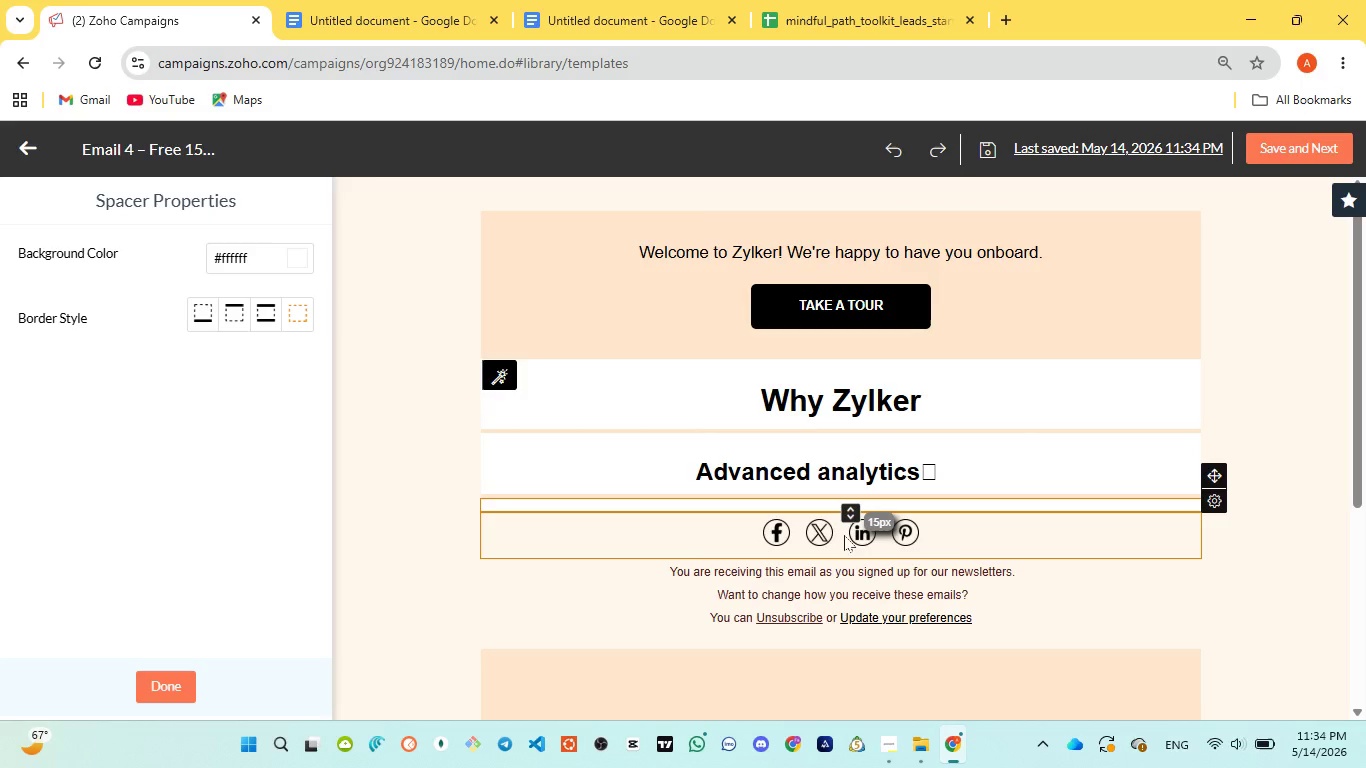 
left_click([1034, 533])
 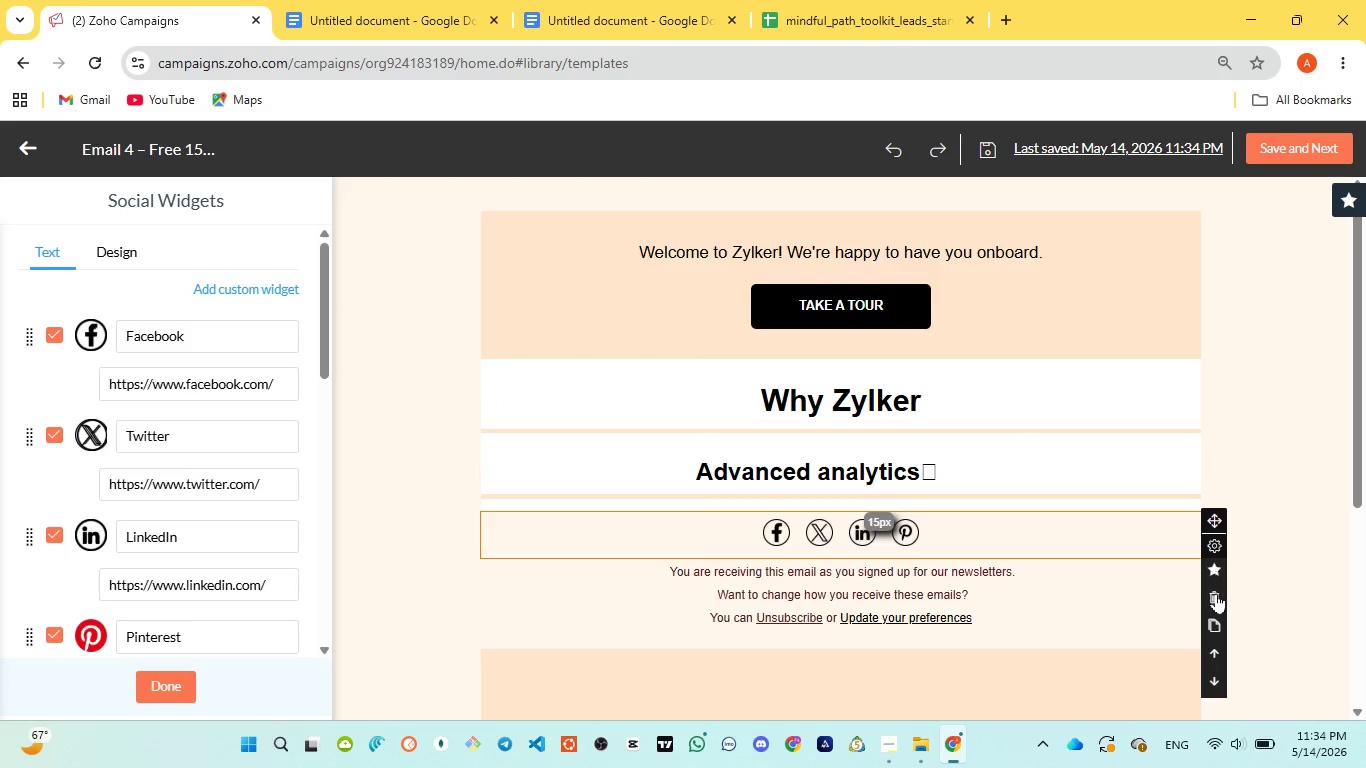 
left_click([1216, 594])
 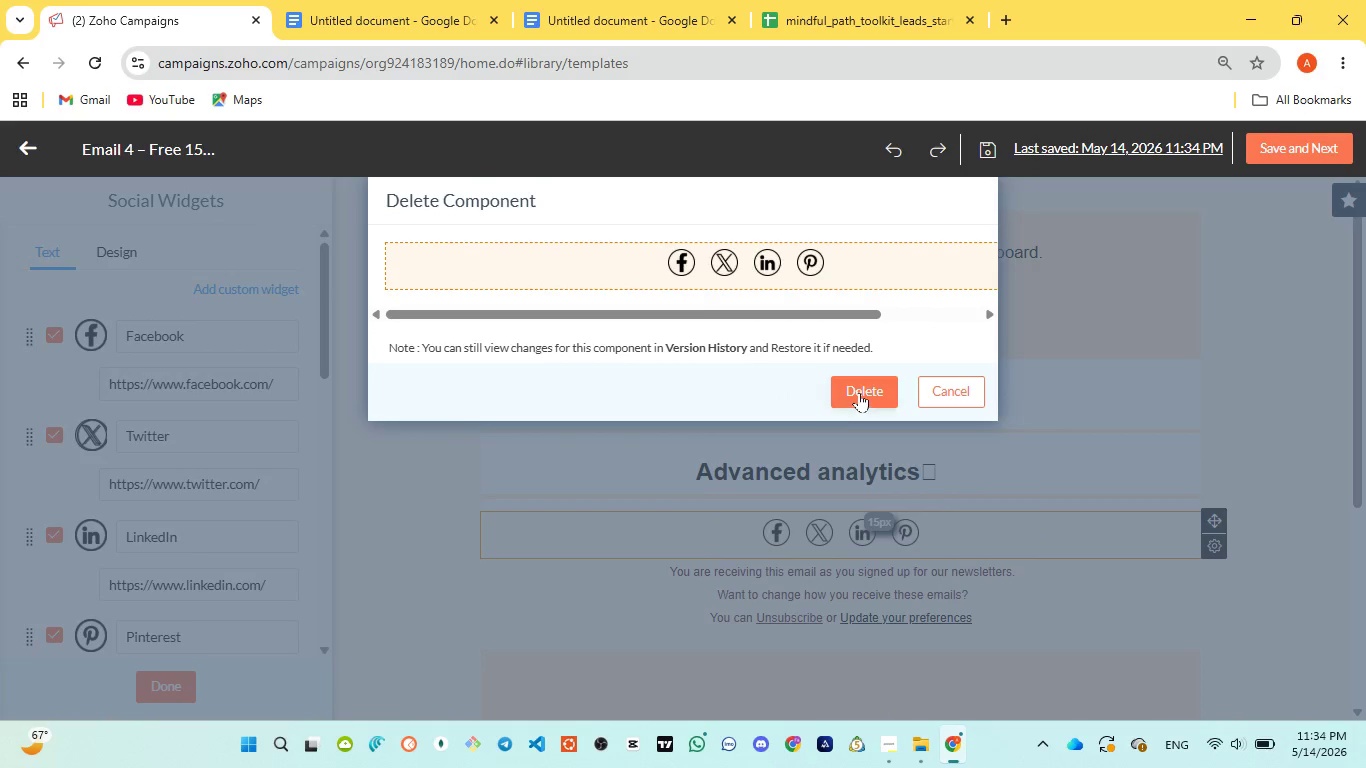 
left_click([859, 392])
 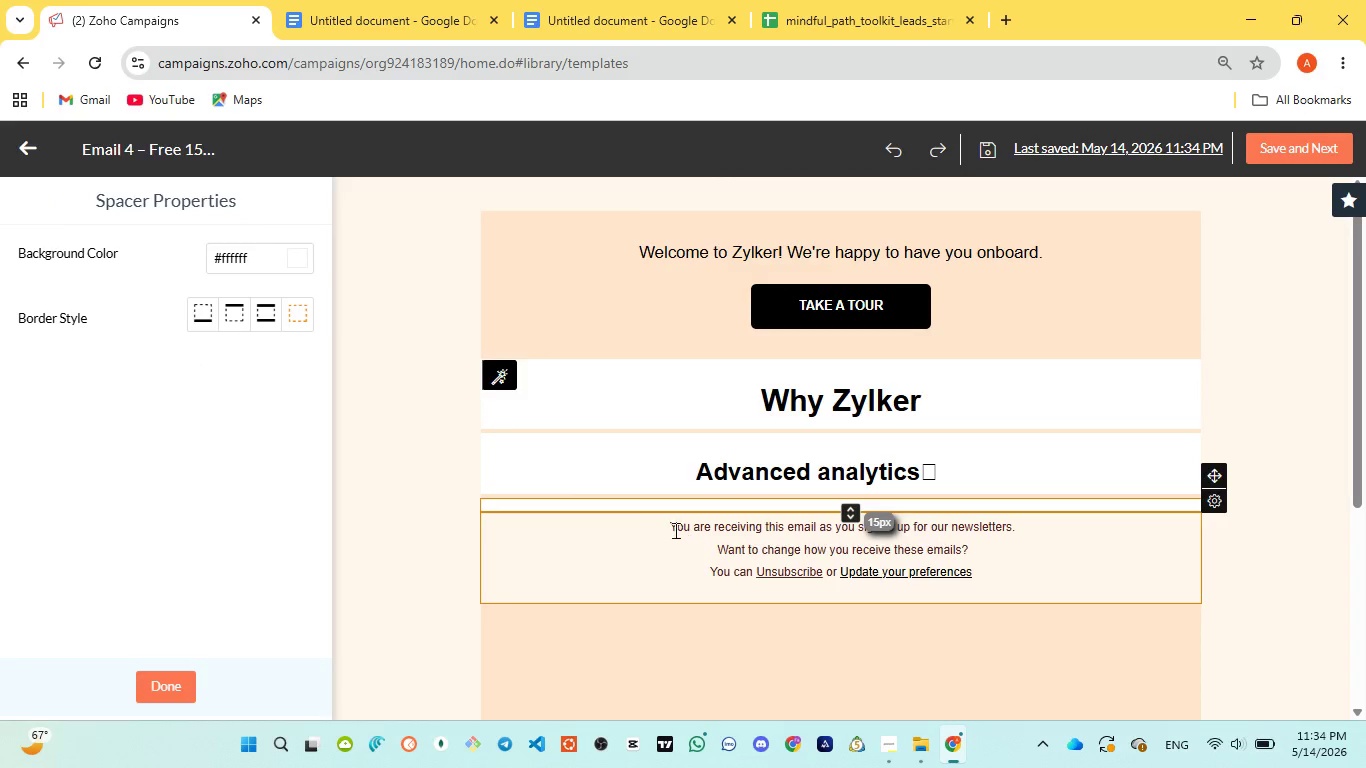 
left_click([669, 527])
 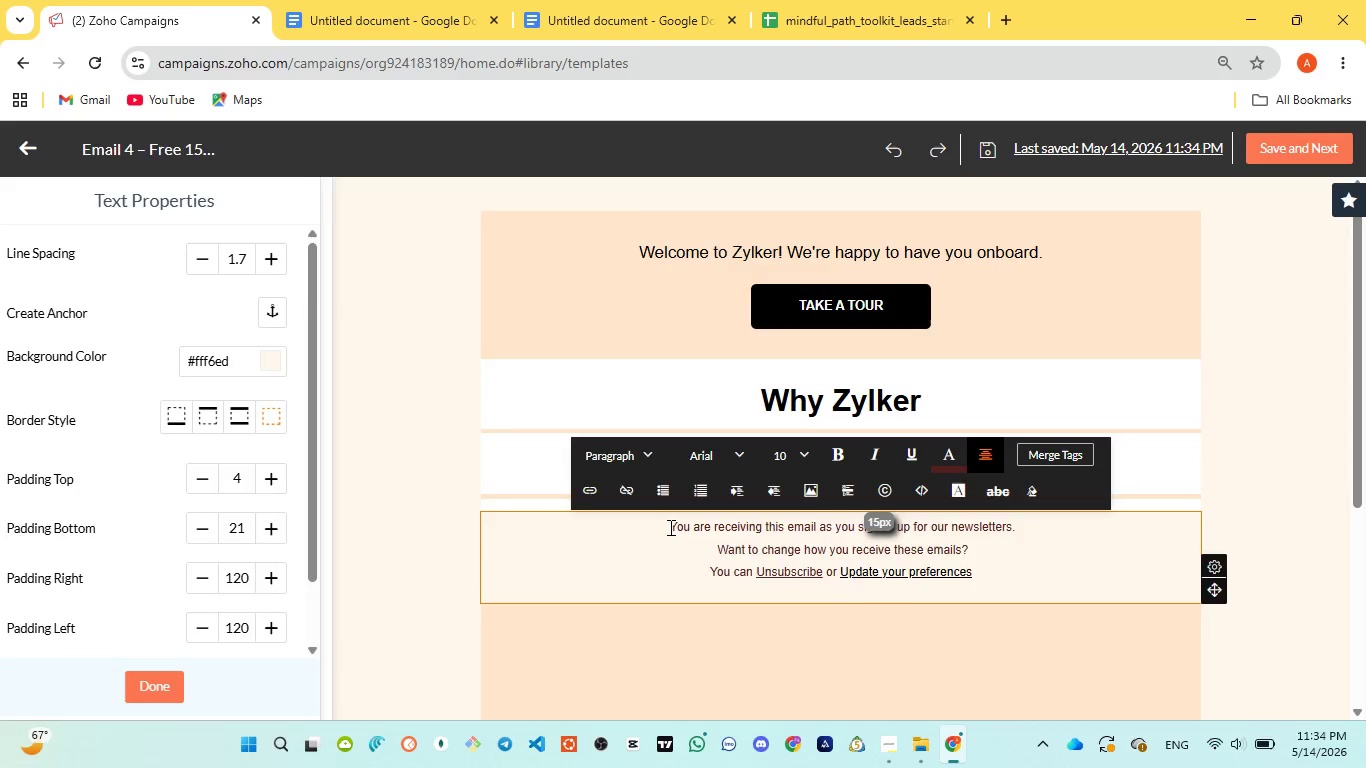 
key(Enter)
 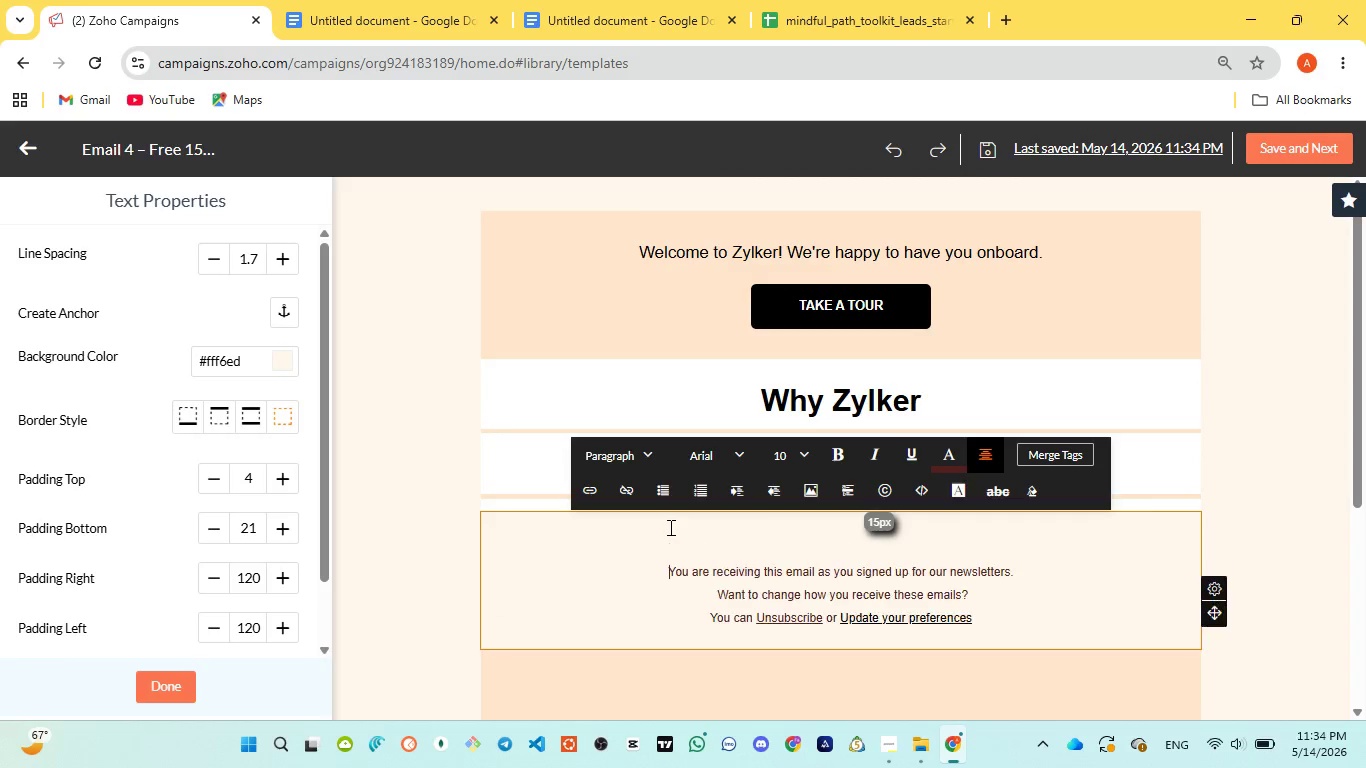 
key(Enter)
 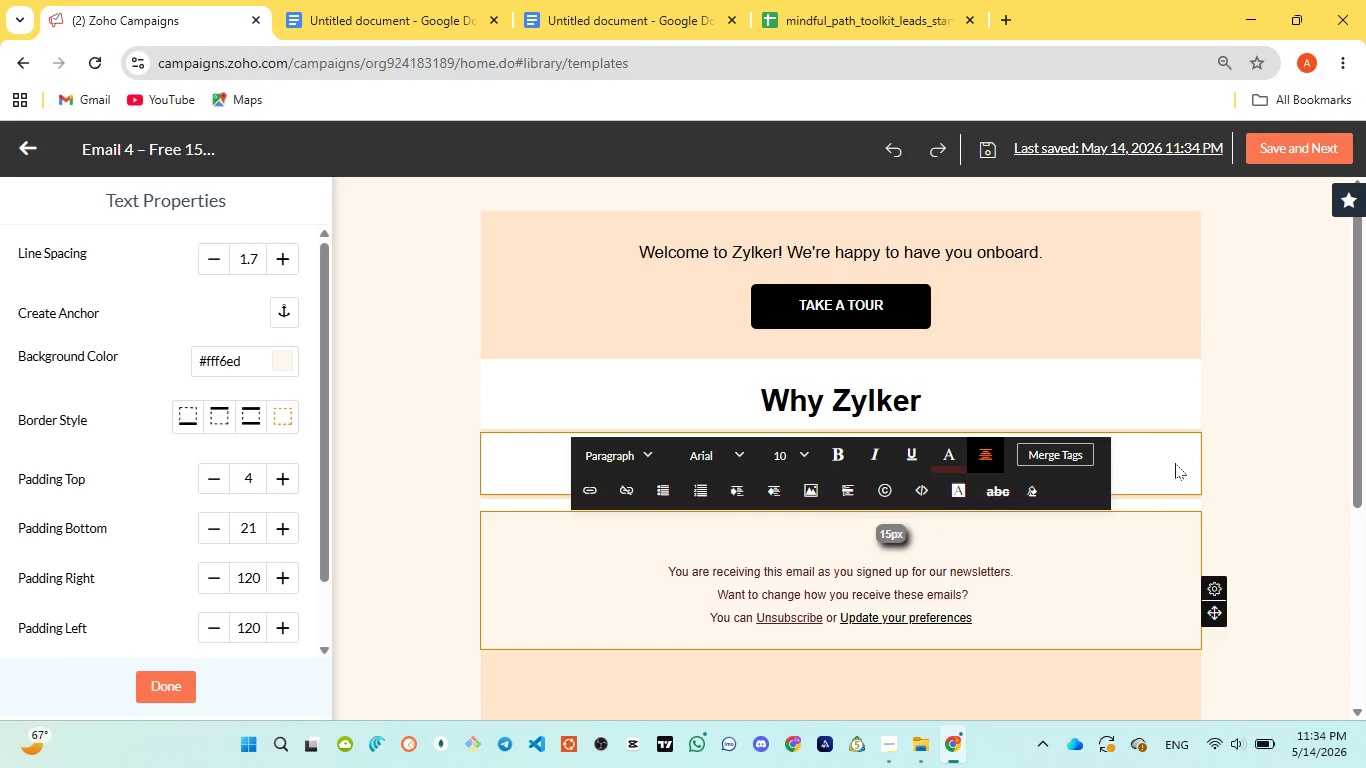 
left_click([1175, 463])
 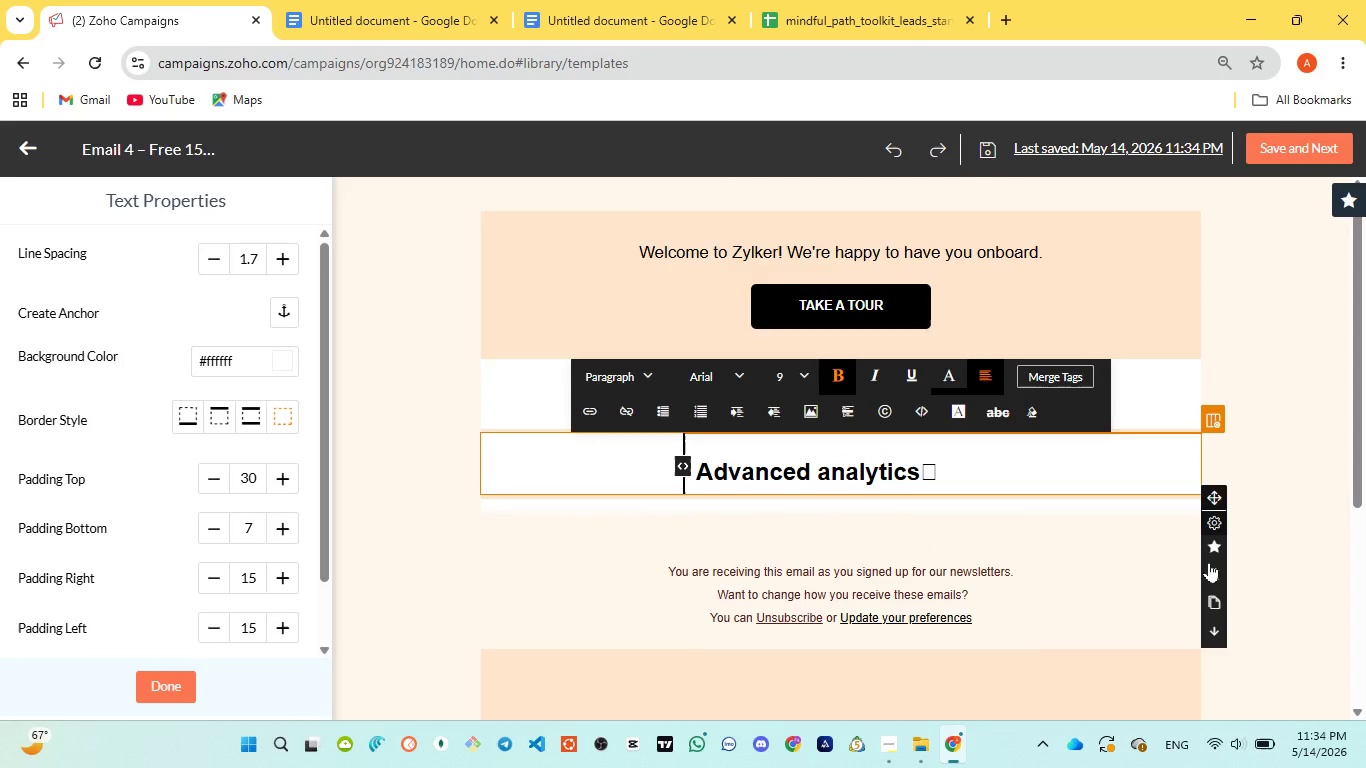 
left_click([1214, 572])
 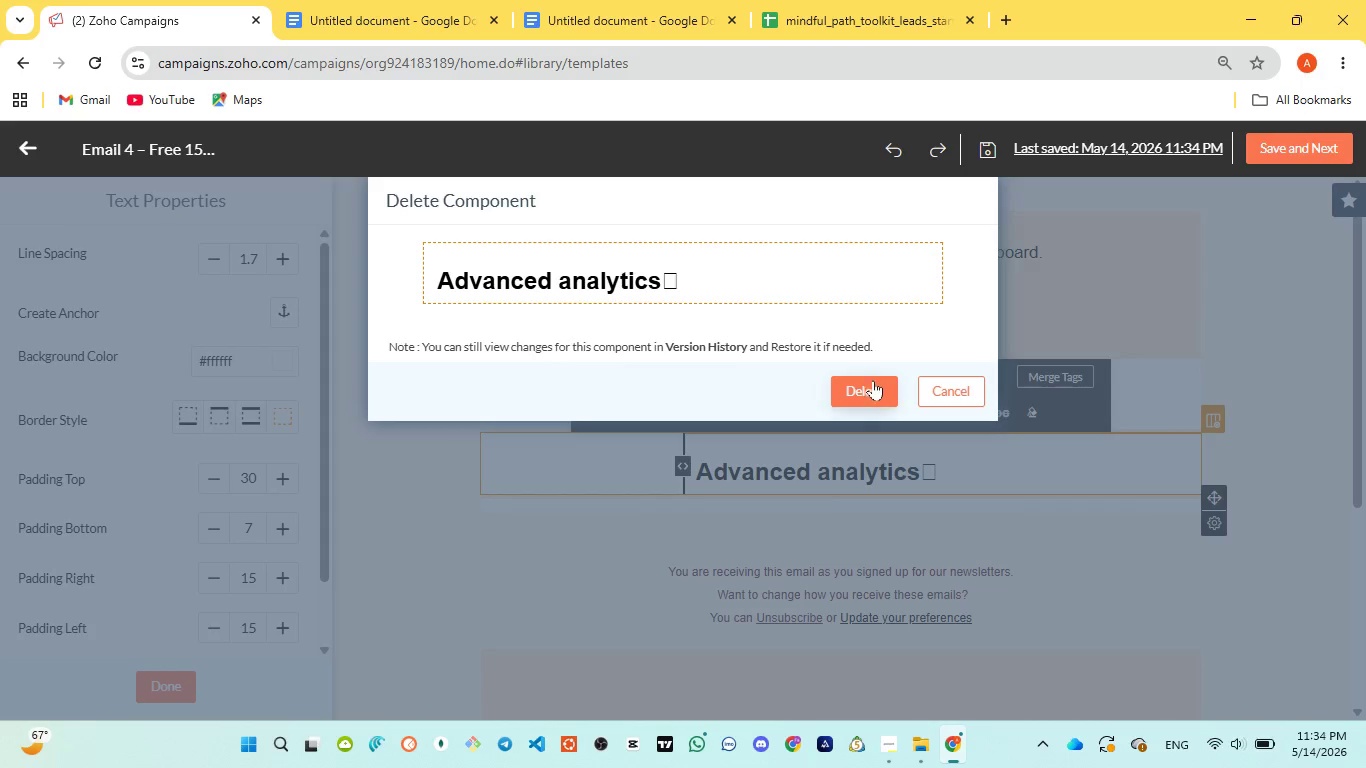 
left_click([873, 385])
 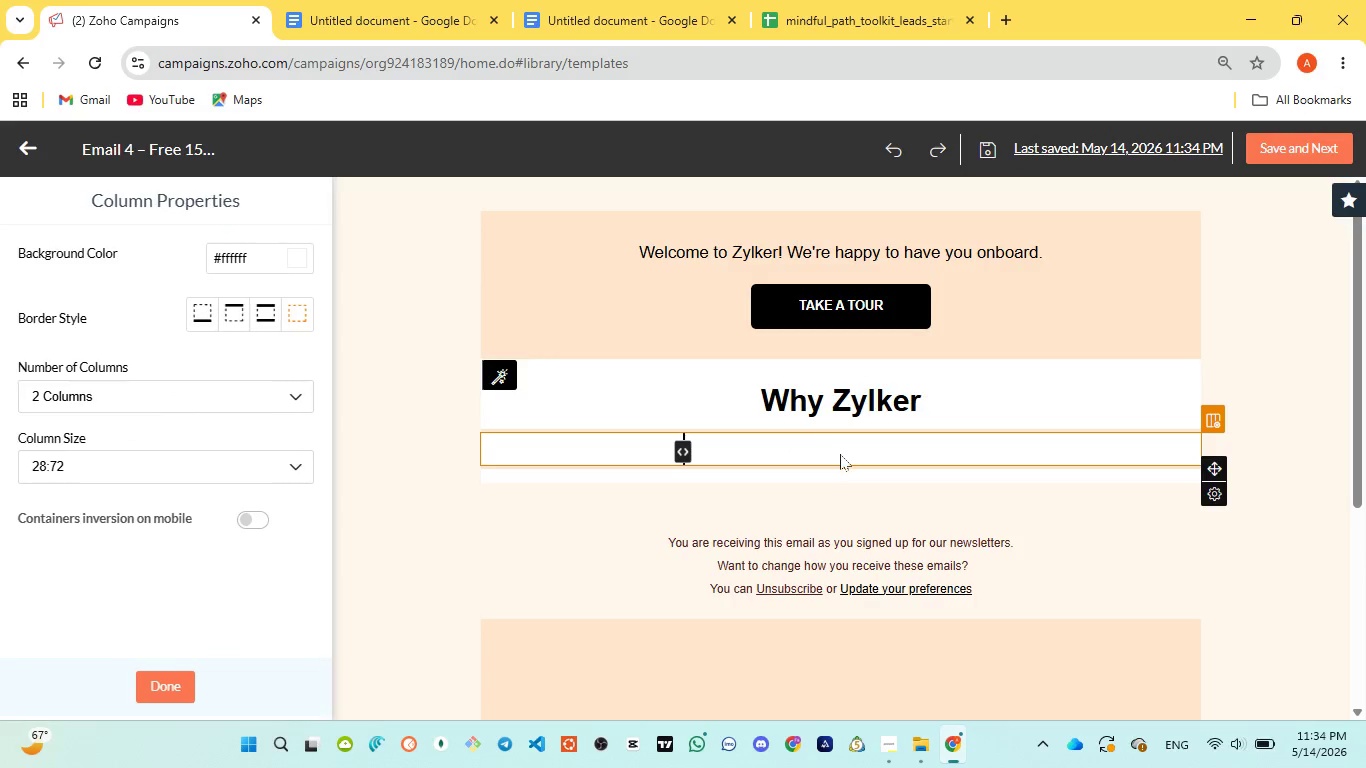 
left_click_drag(start_coordinate=[854, 454], to_coordinate=[860, 453])
 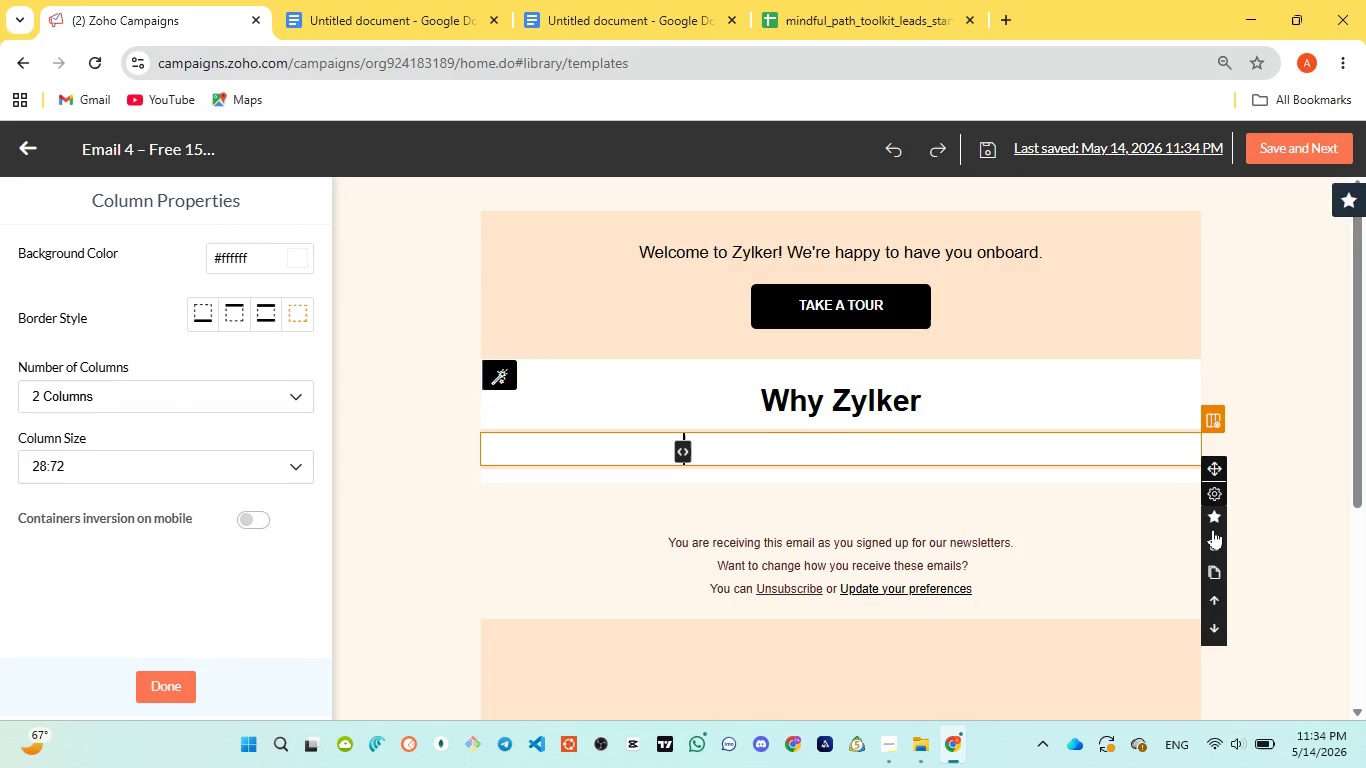 
left_click([1213, 547])
 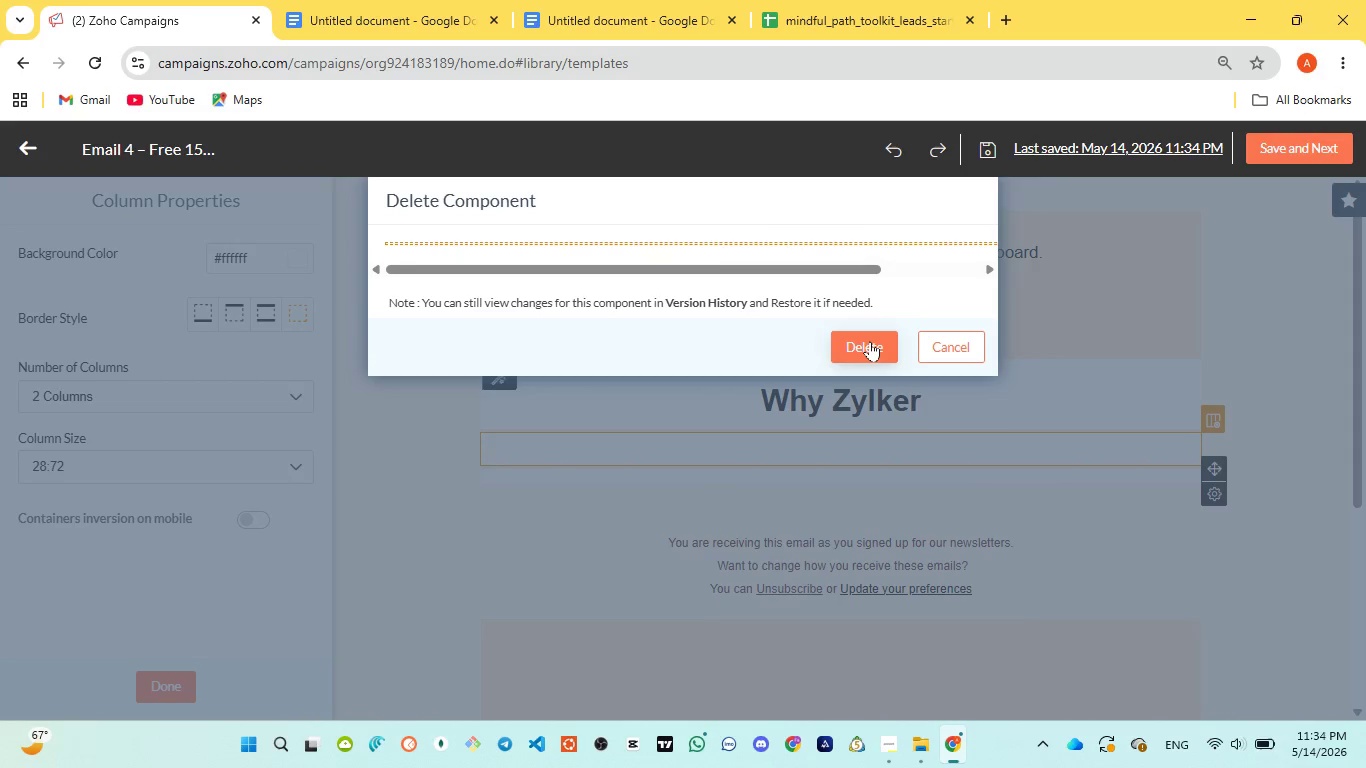 
left_click([870, 341])
 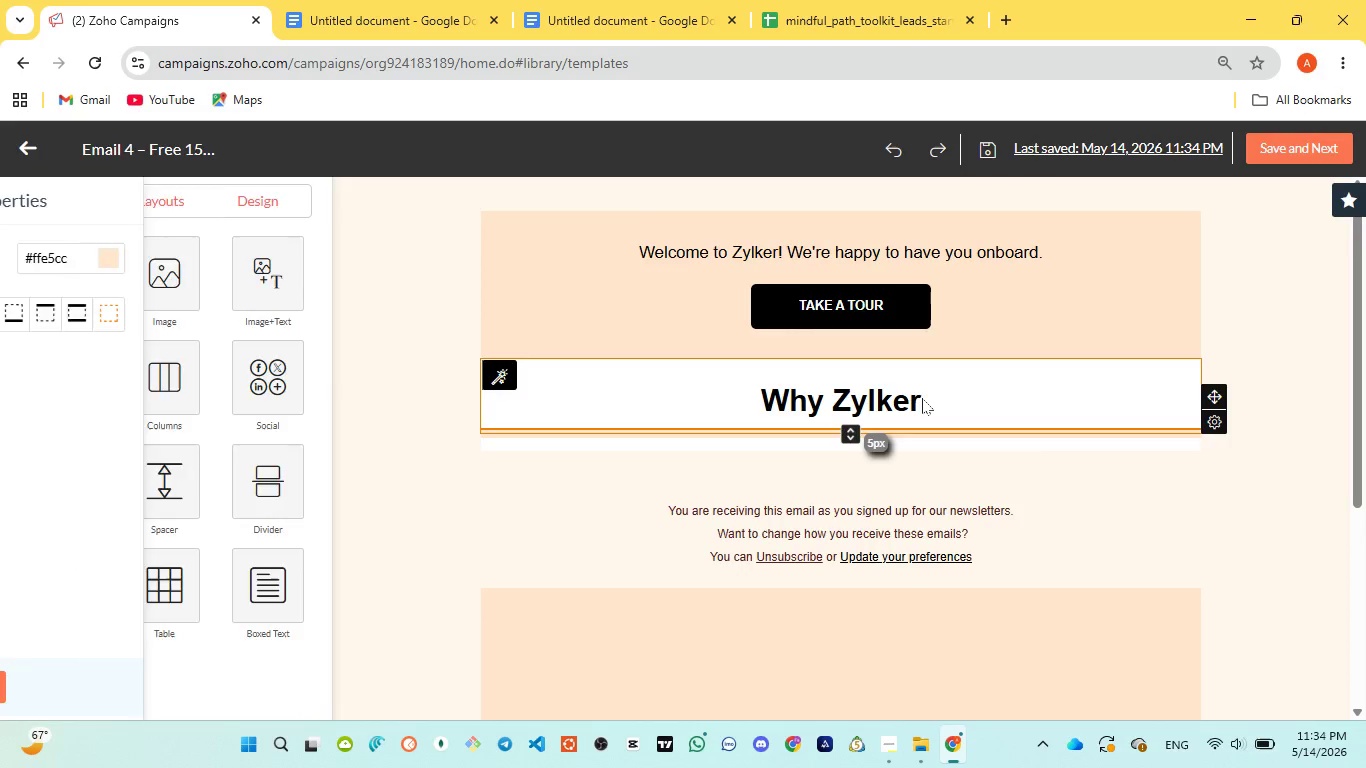 
left_click([922, 398])
 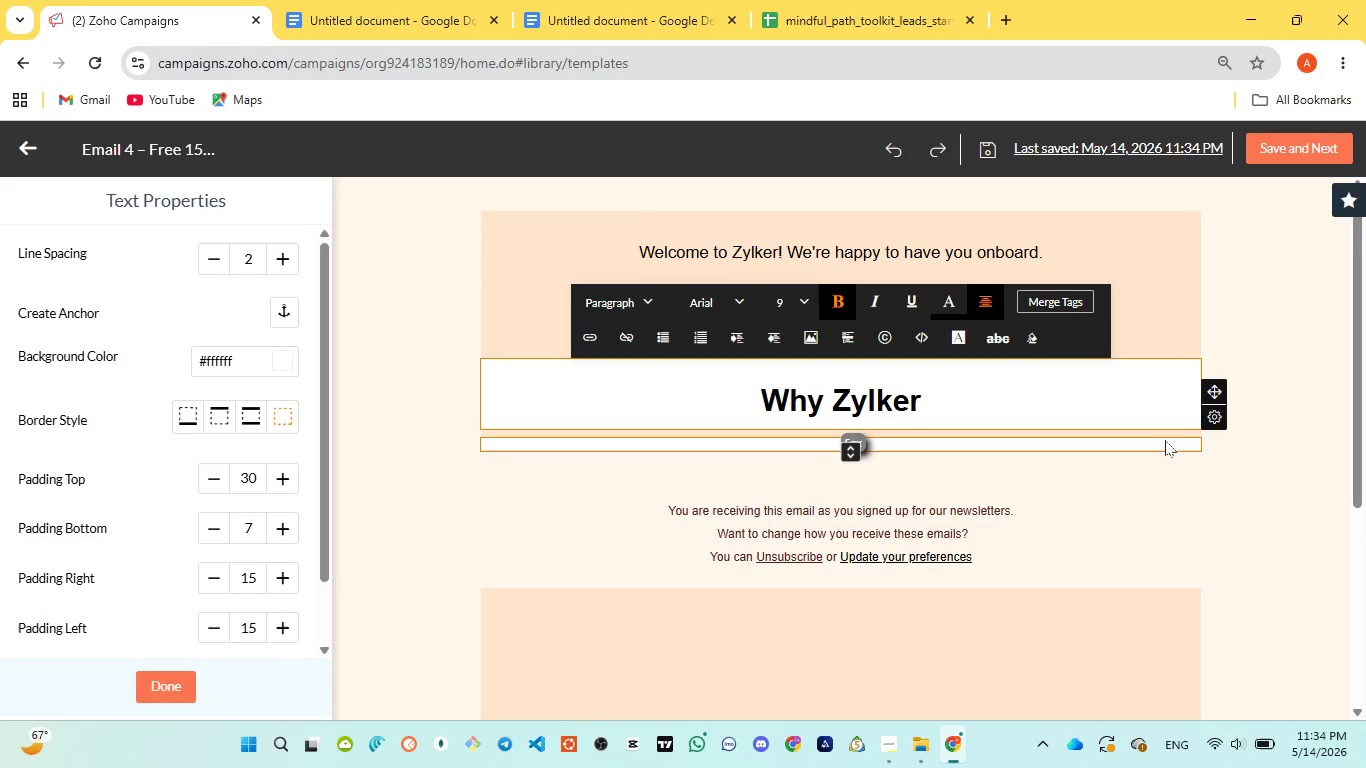 
left_click([1164, 440])
 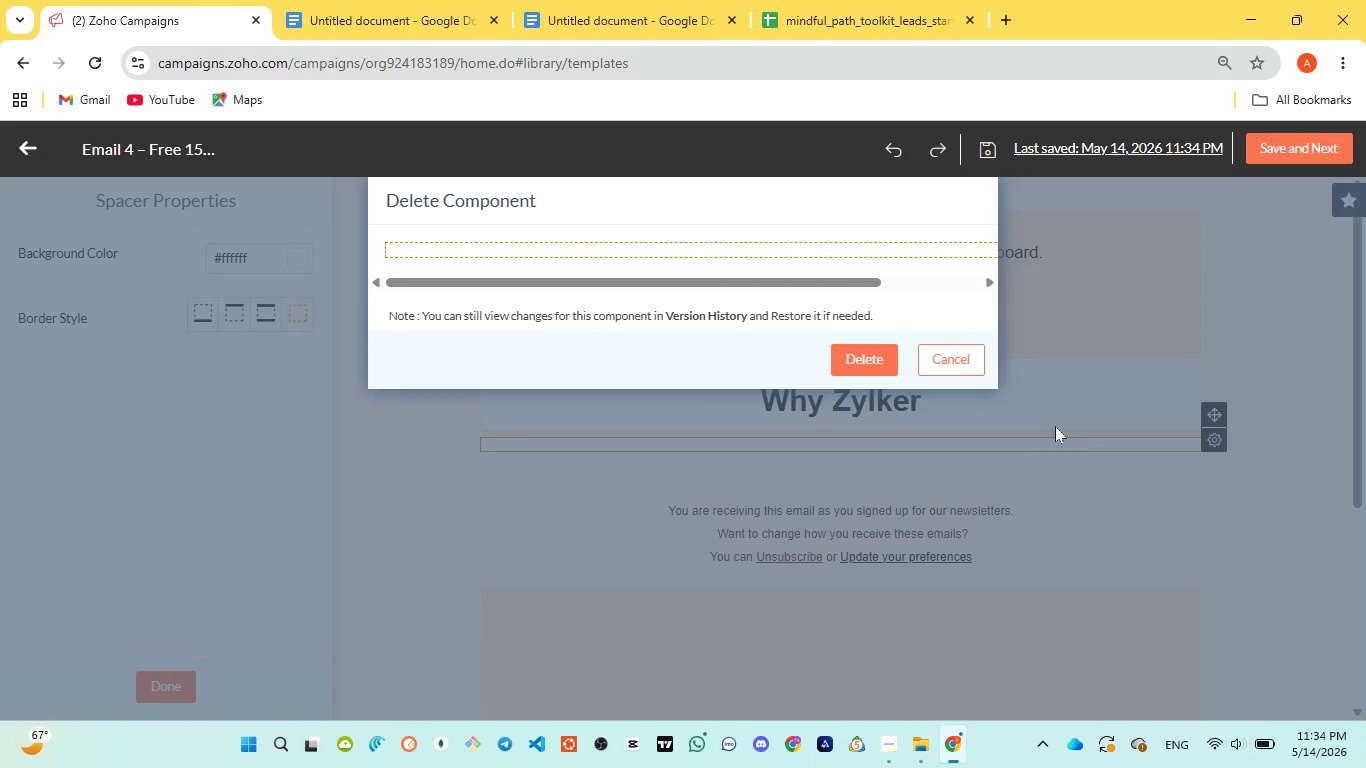 
left_click([890, 360])
 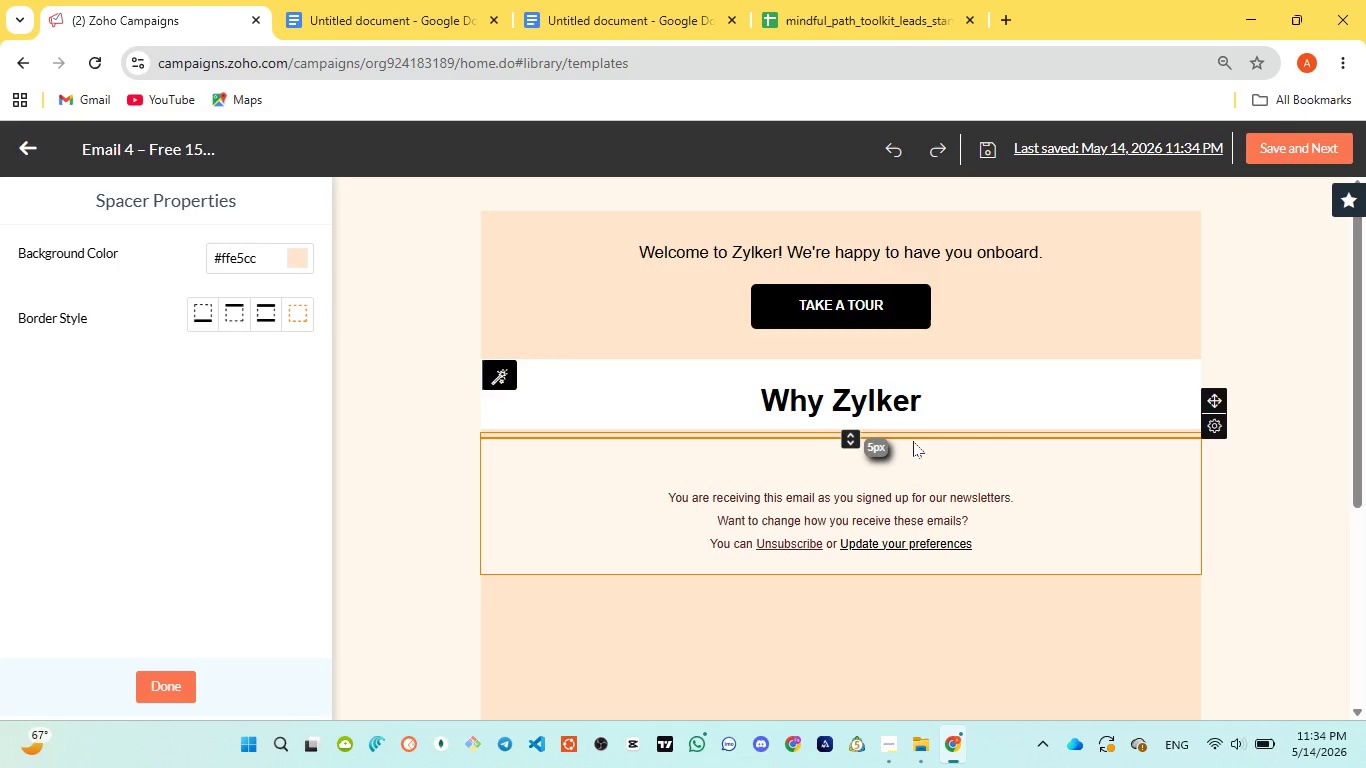 
left_click([914, 437])
 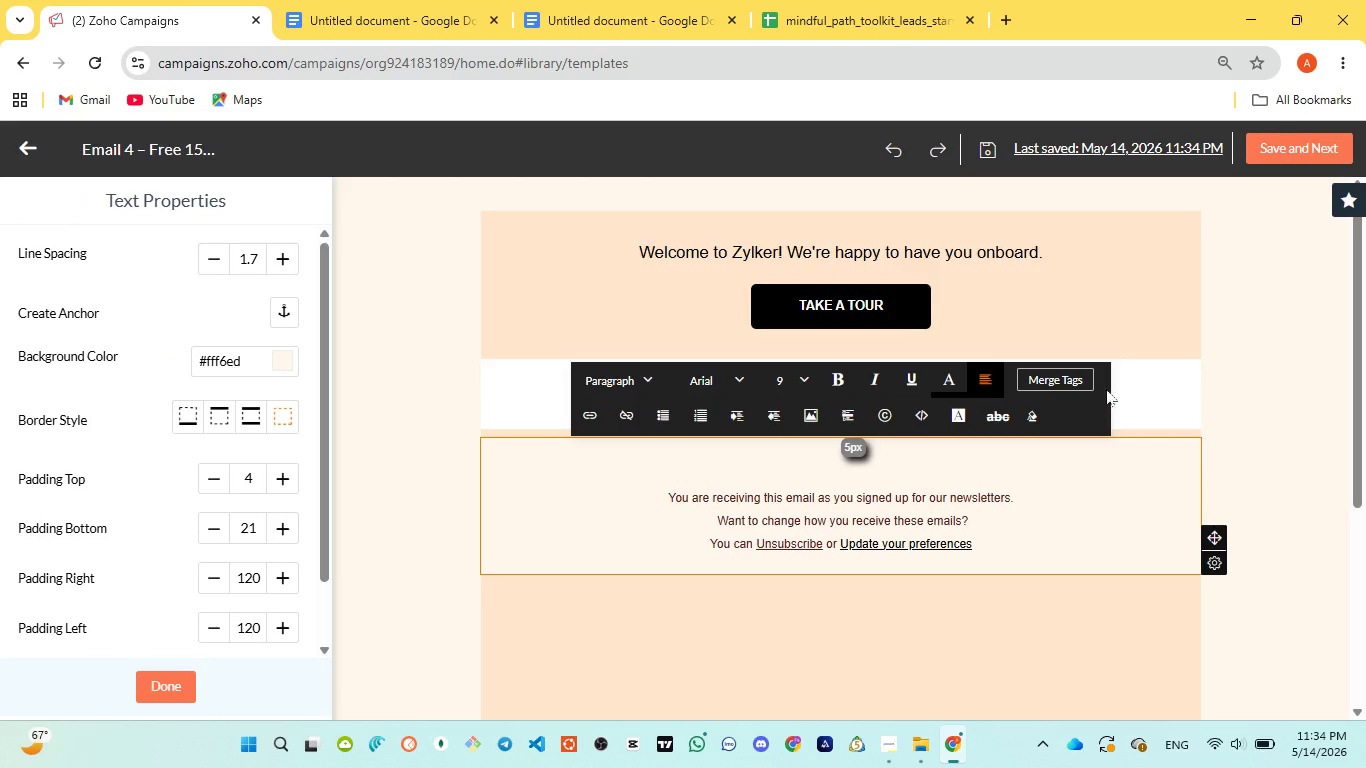 
left_click([1141, 379])
 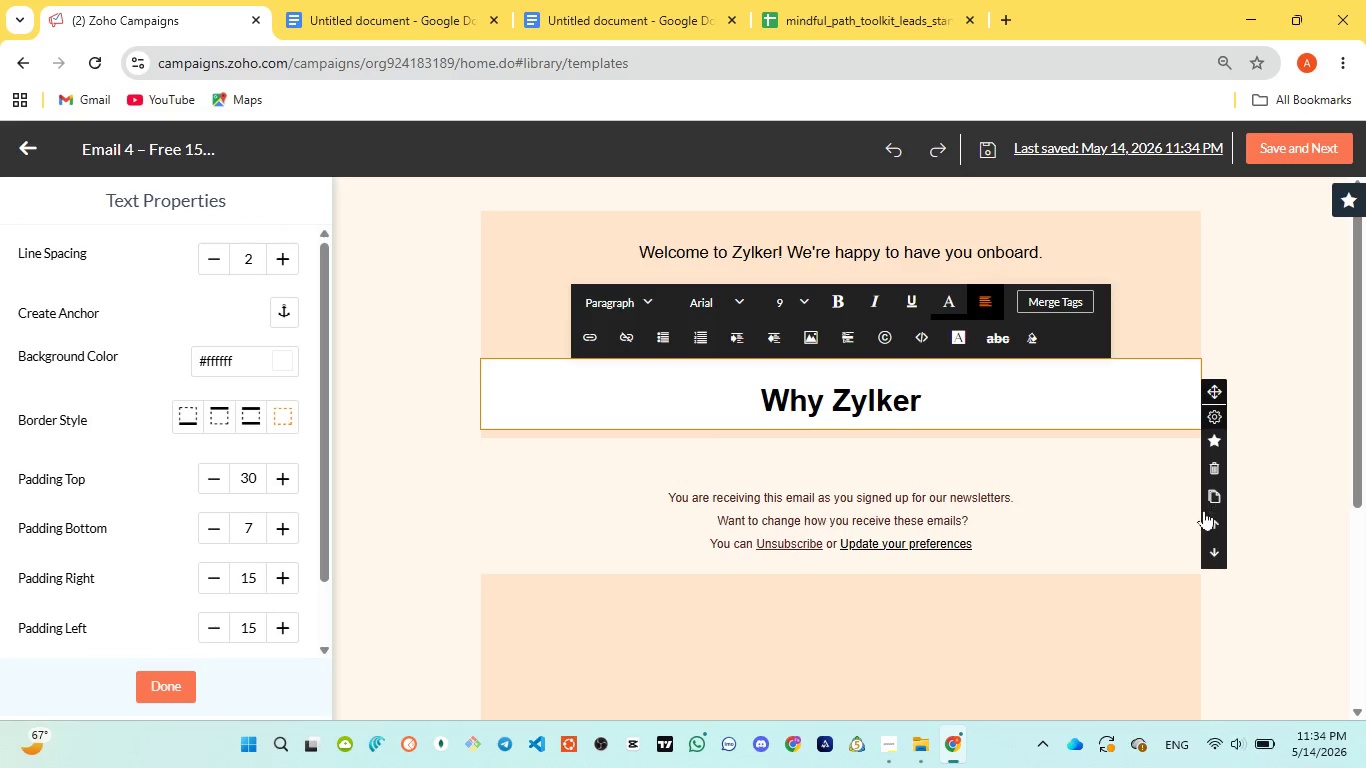 
left_click([1209, 518])
 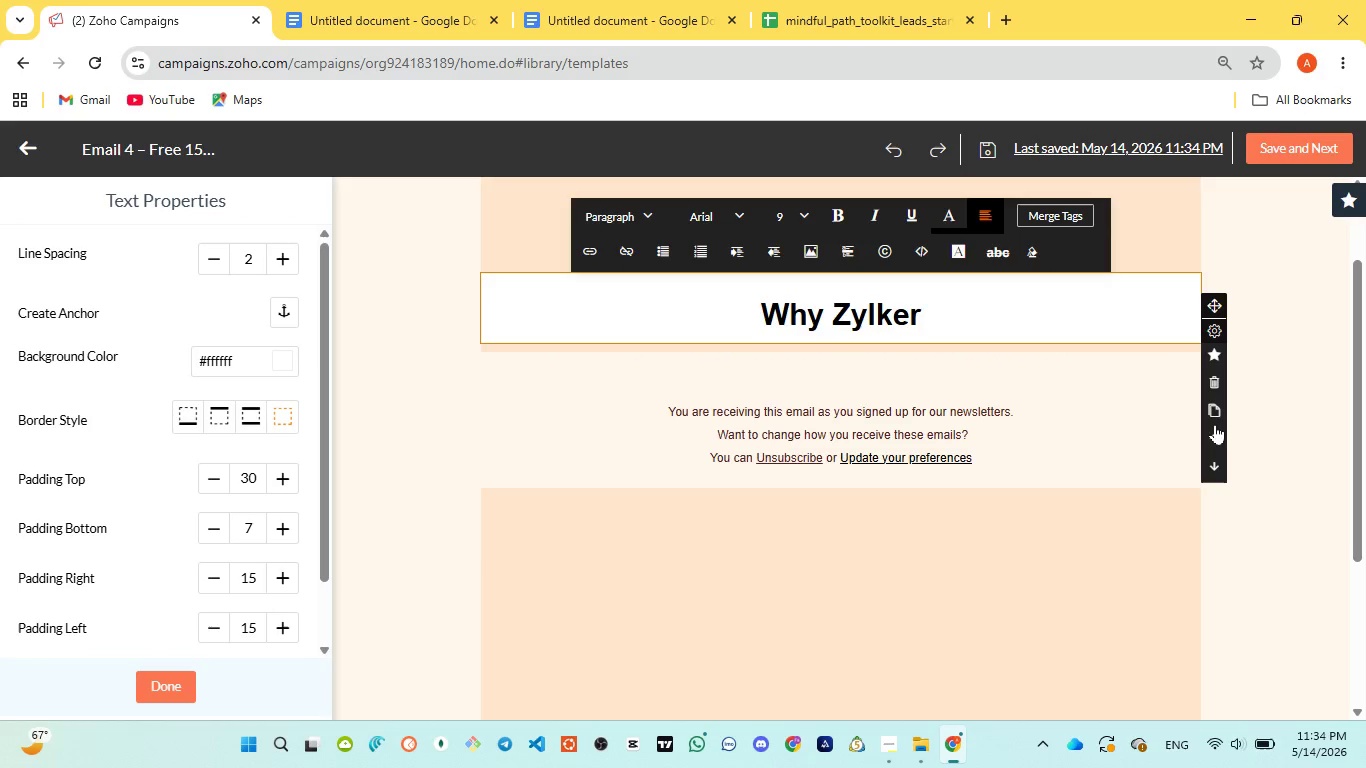 
left_click([1215, 426])
 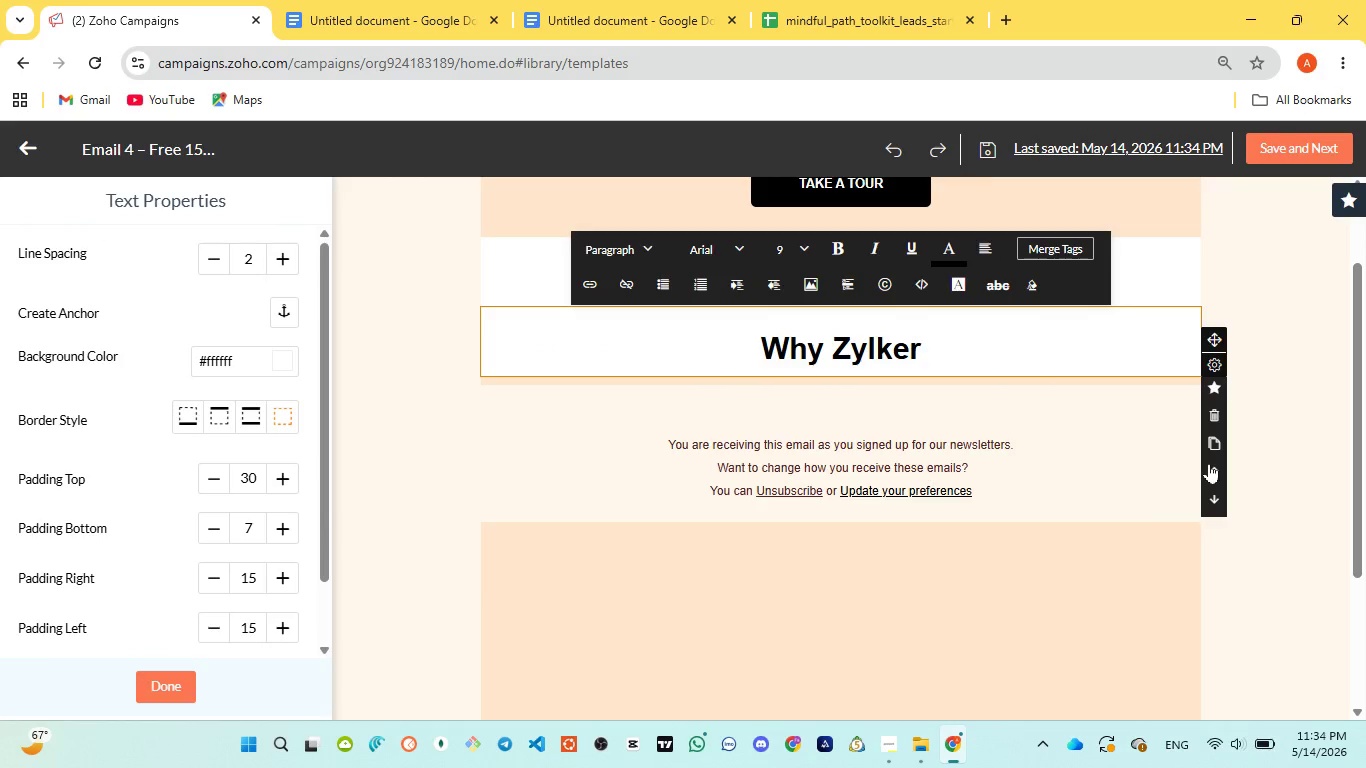 
left_click([1210, 464])
 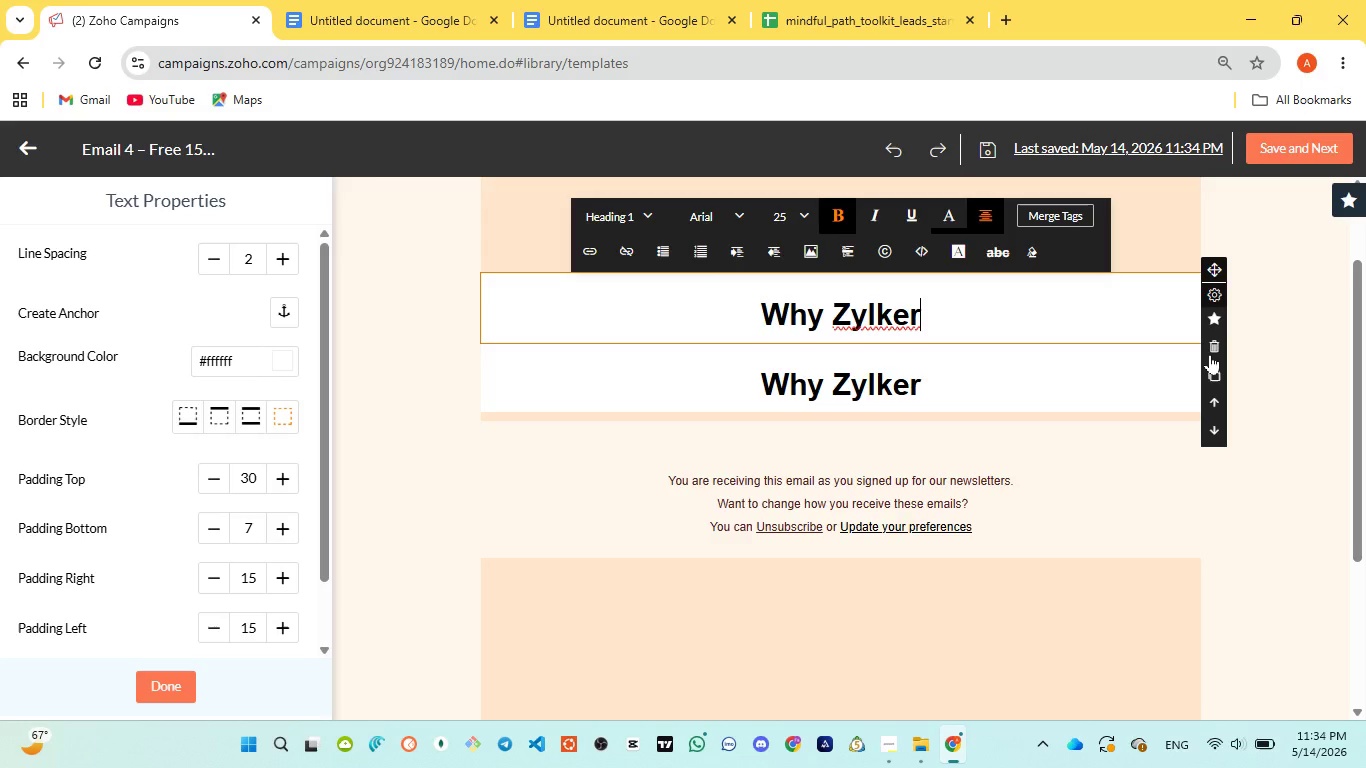 
left_click([1213, 348])
 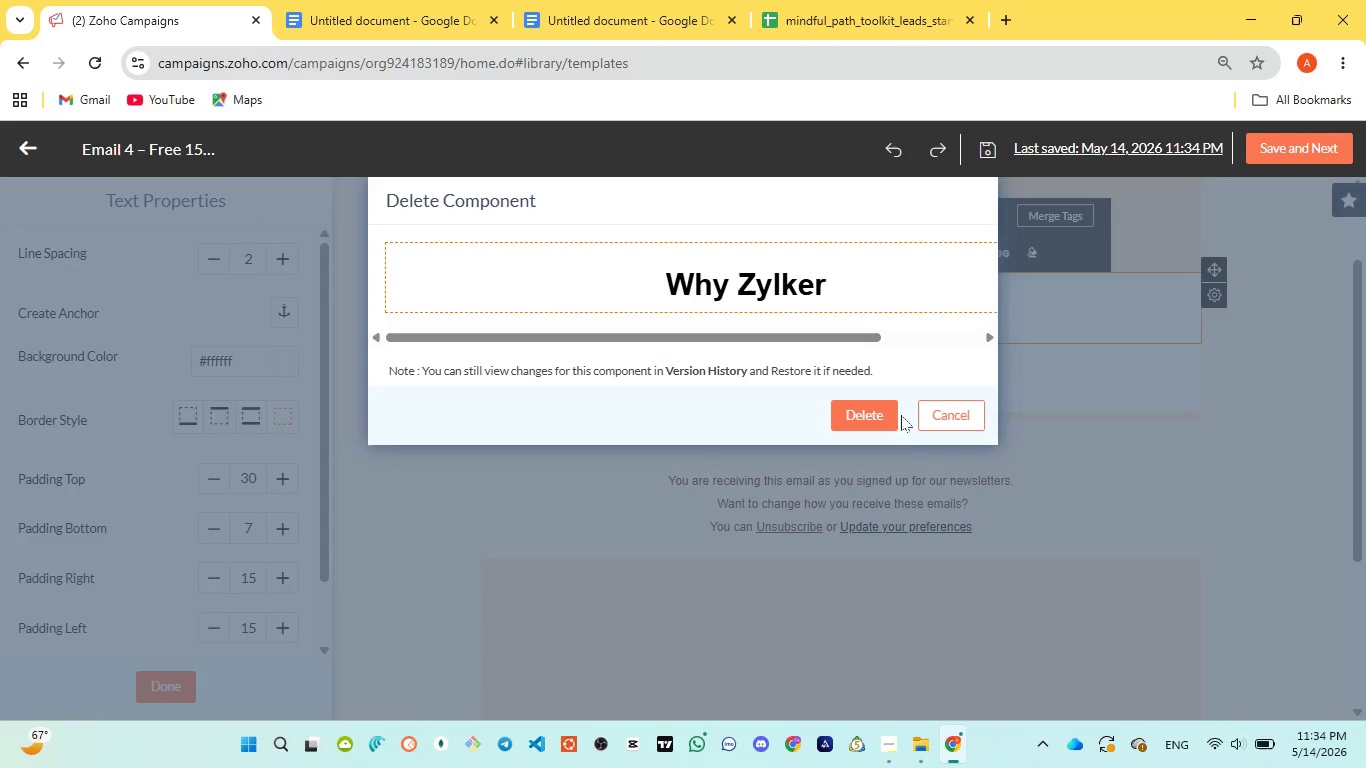 
left_click([891, 419])
 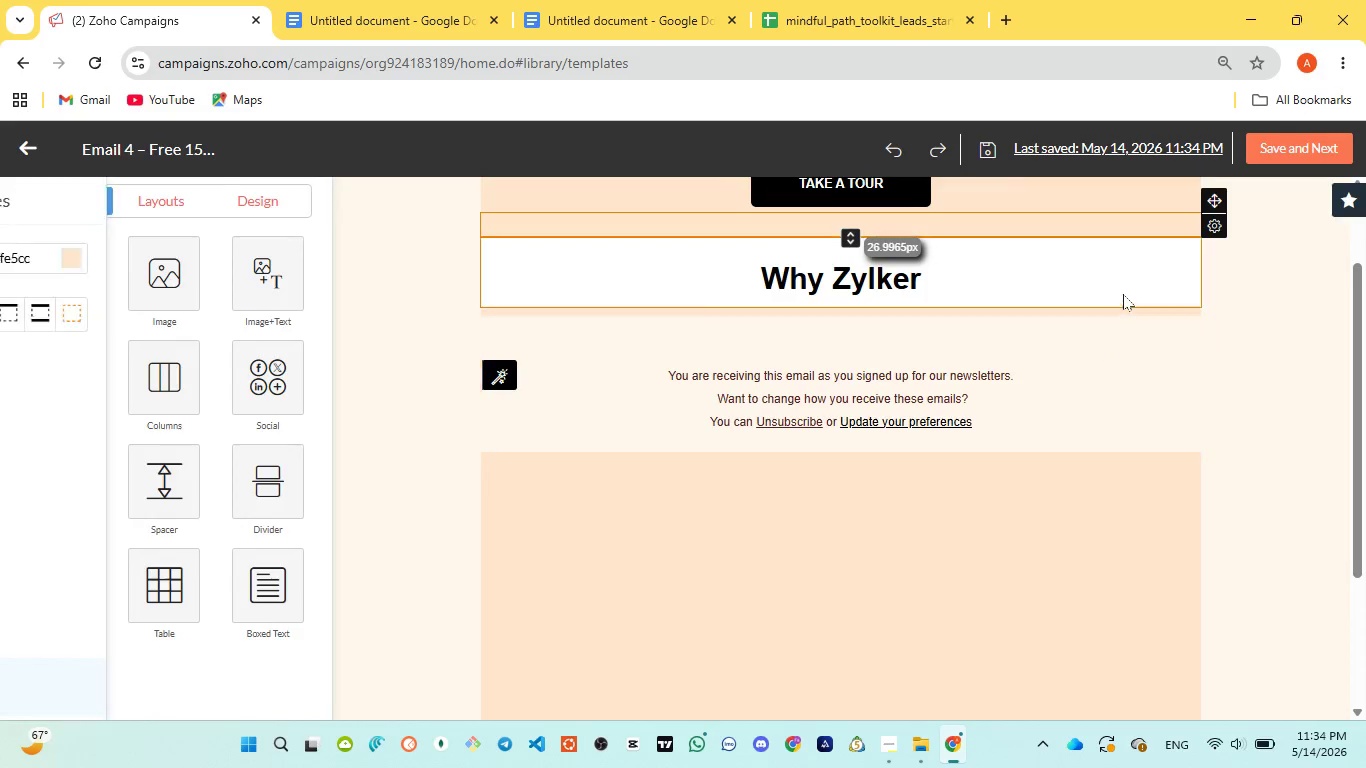 
left_click([1123, 294])
 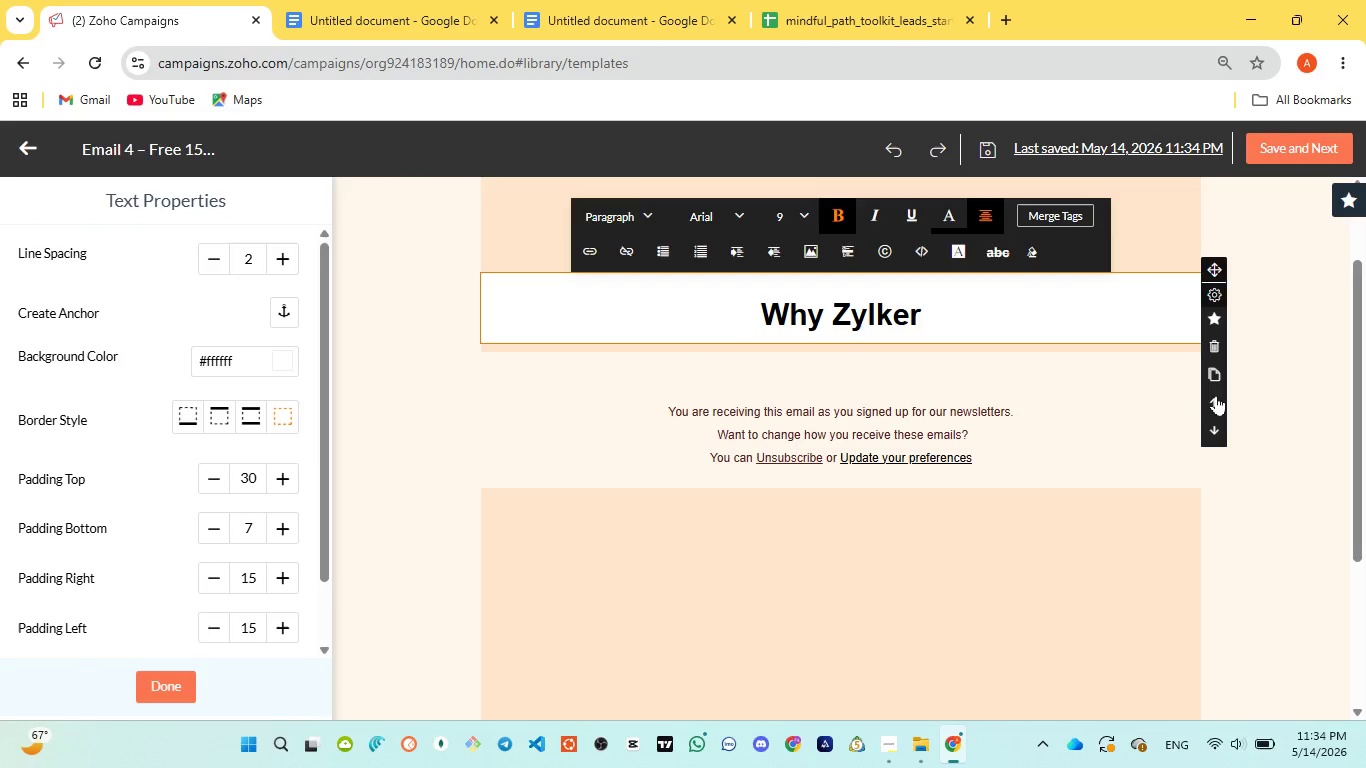 
left_click([1216, 401])
 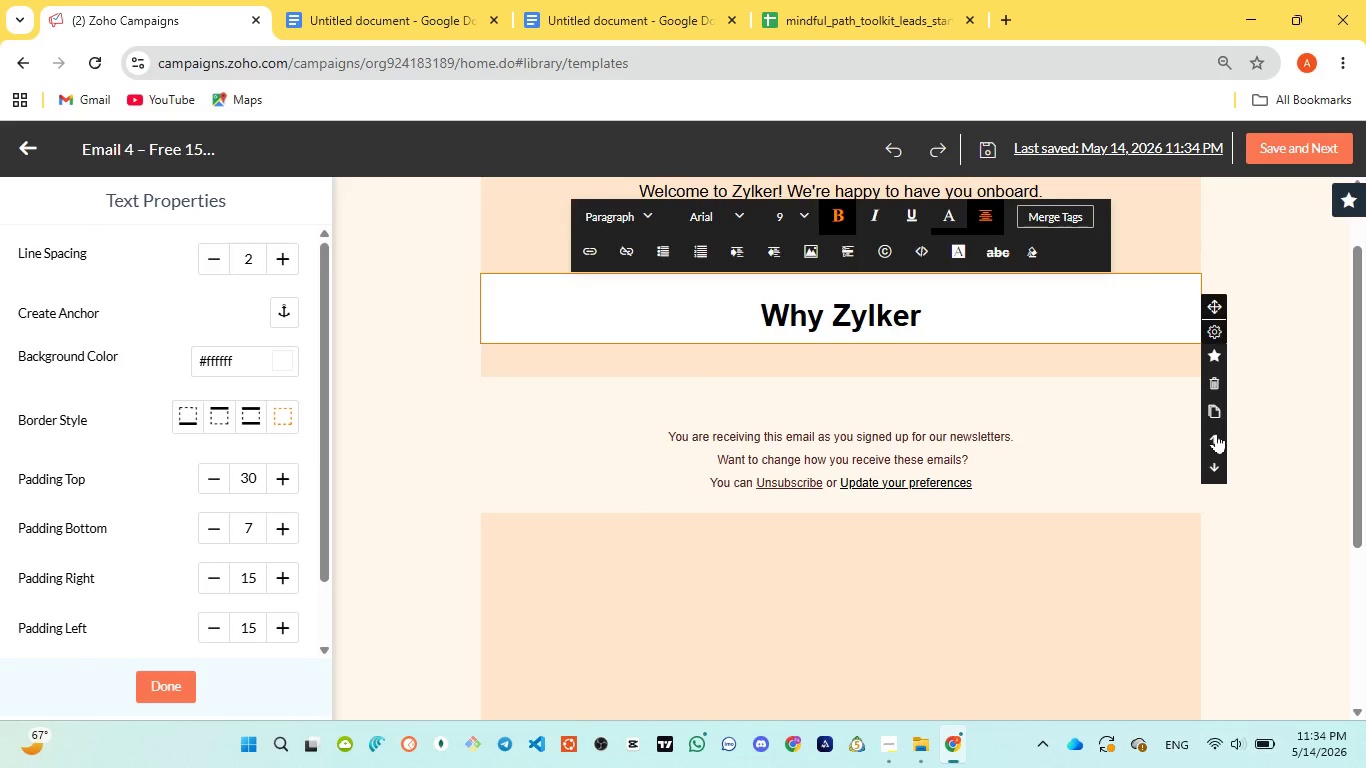 
left_click([1216, 433])
 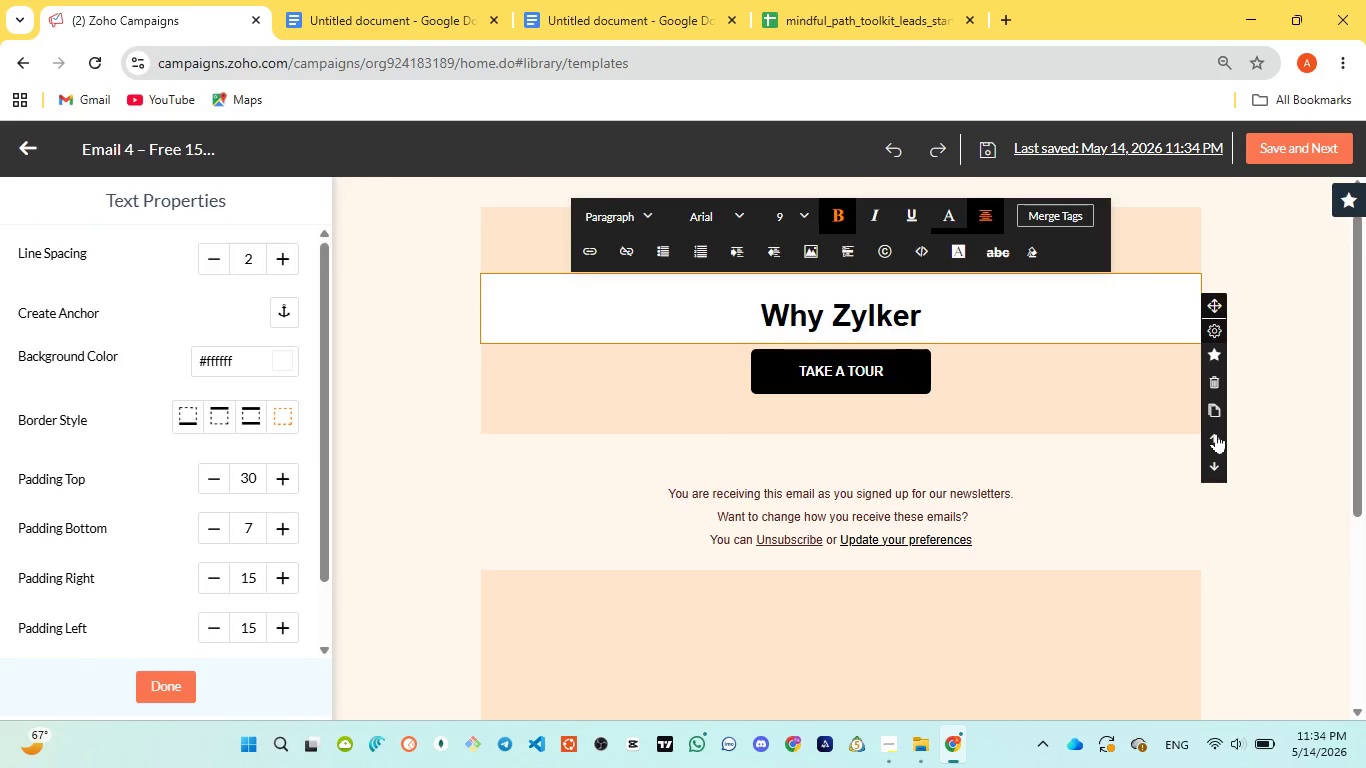 
left_click([1216, 433])
 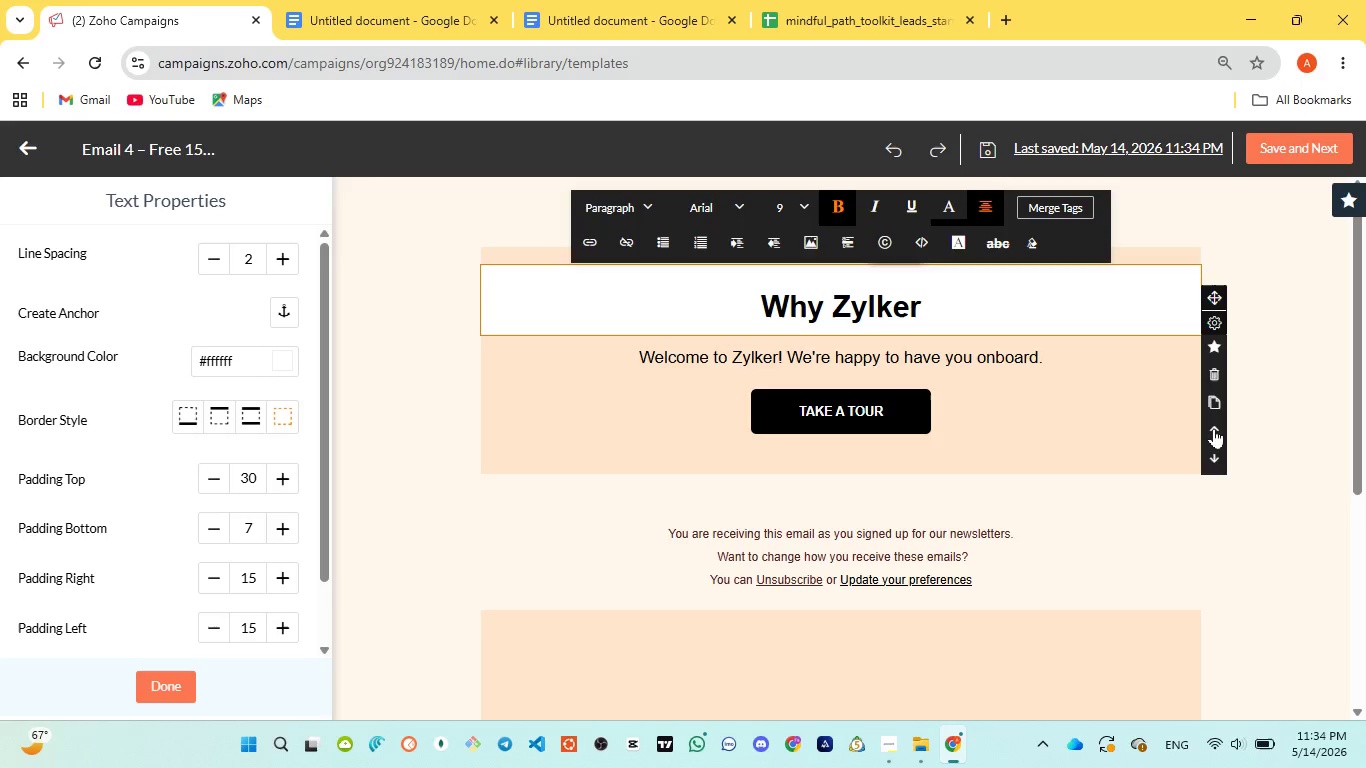 
left_click([1212, 422])
 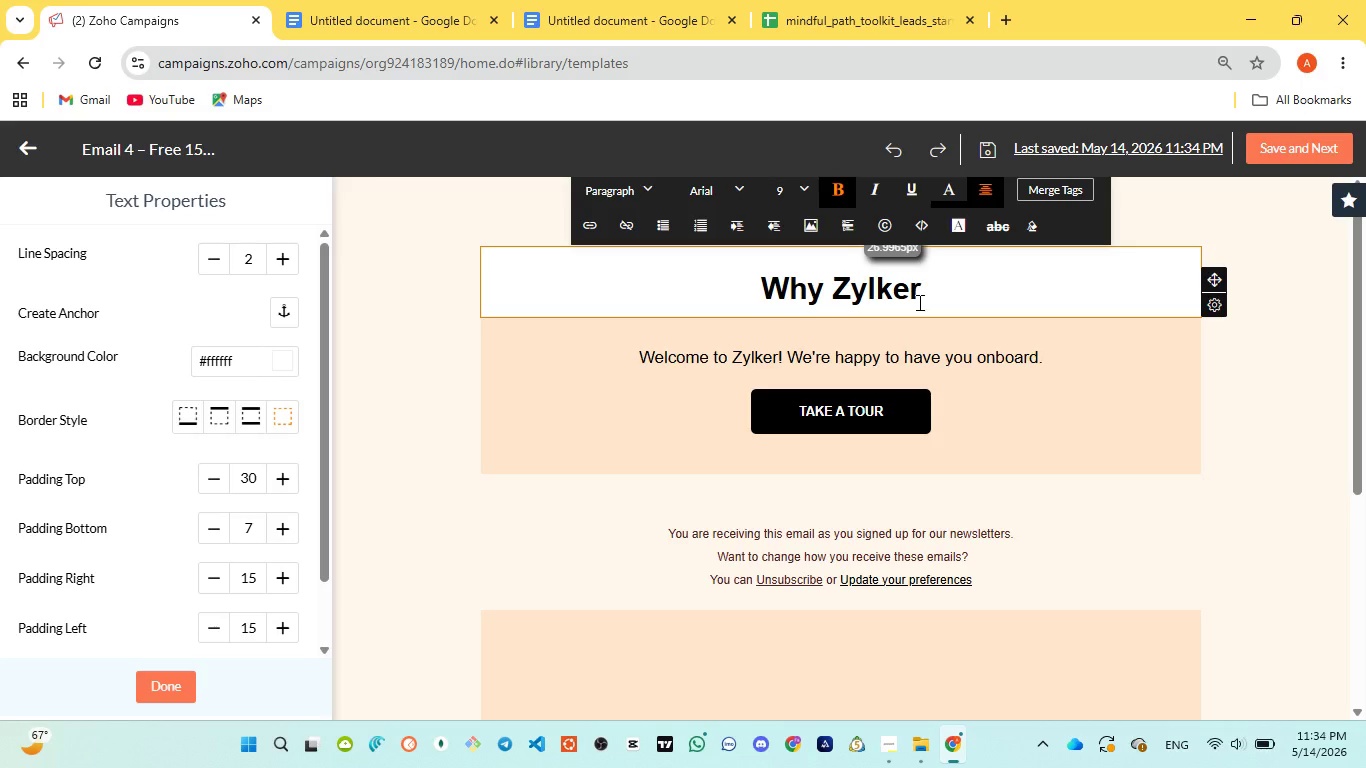 
left_click([918, 302])
 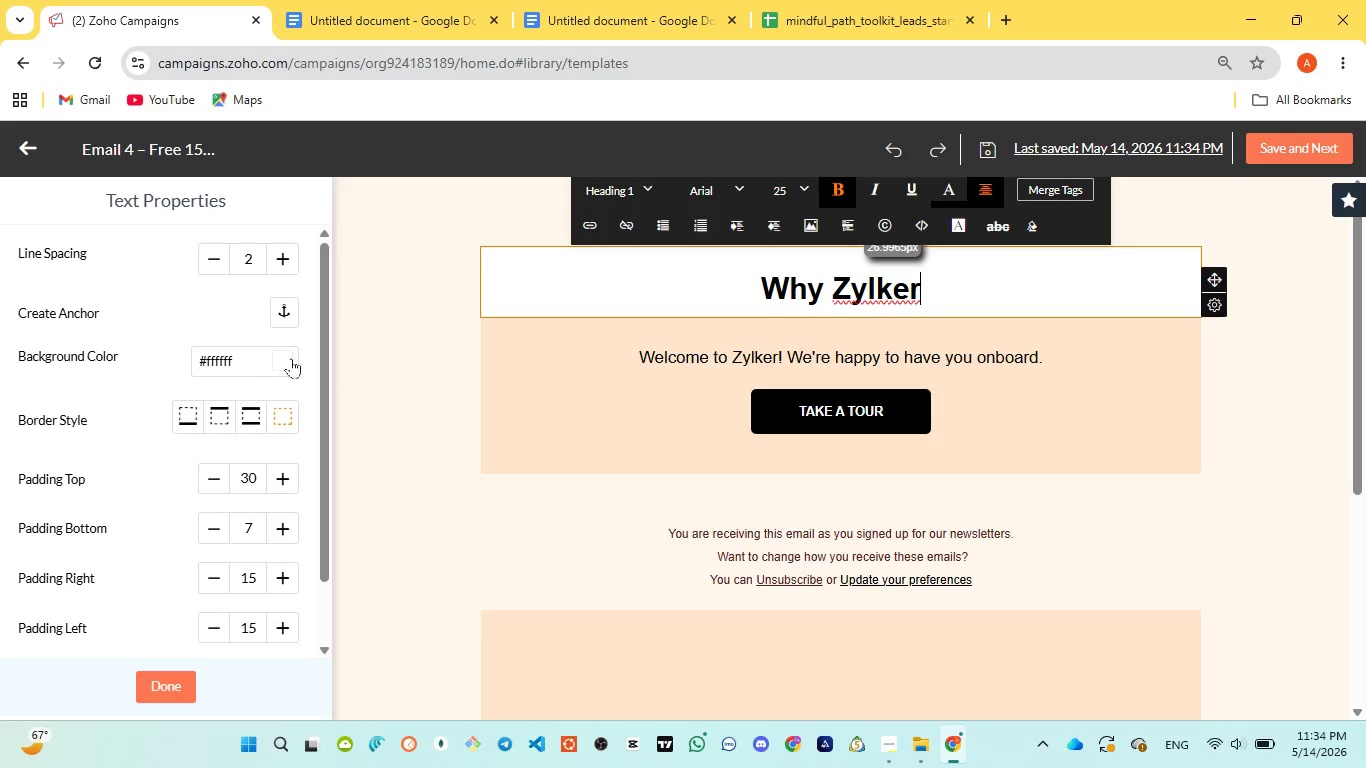 
left_click([280, 358])
 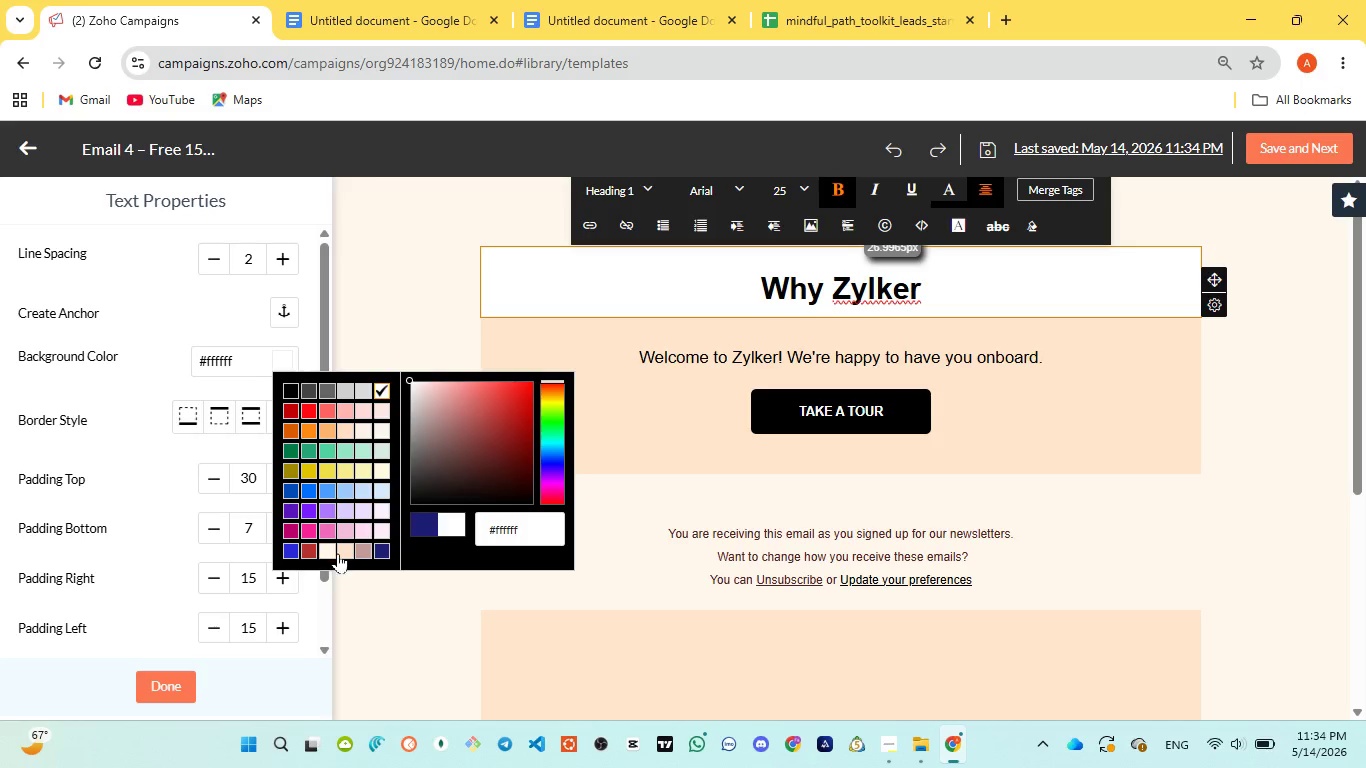 
left_click([350, 553])
 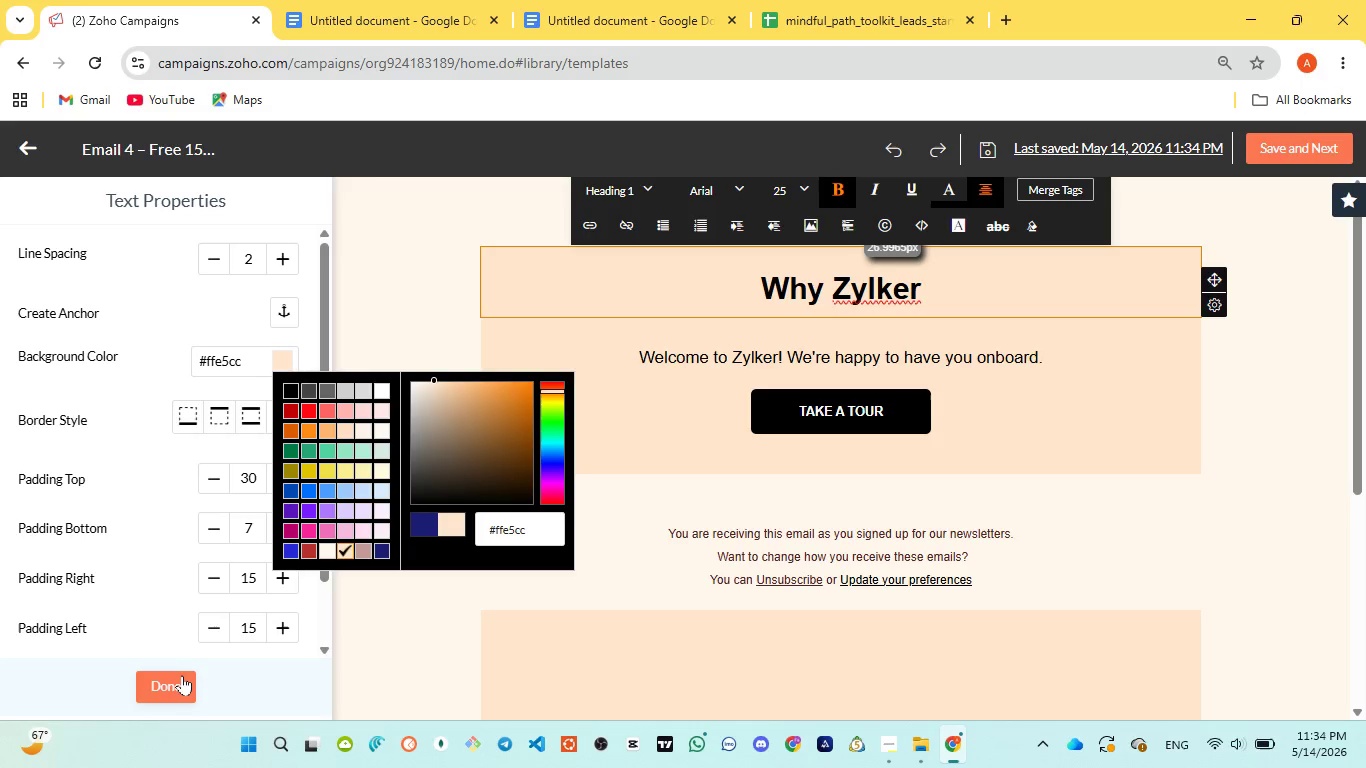 
left_click([180, 678])
 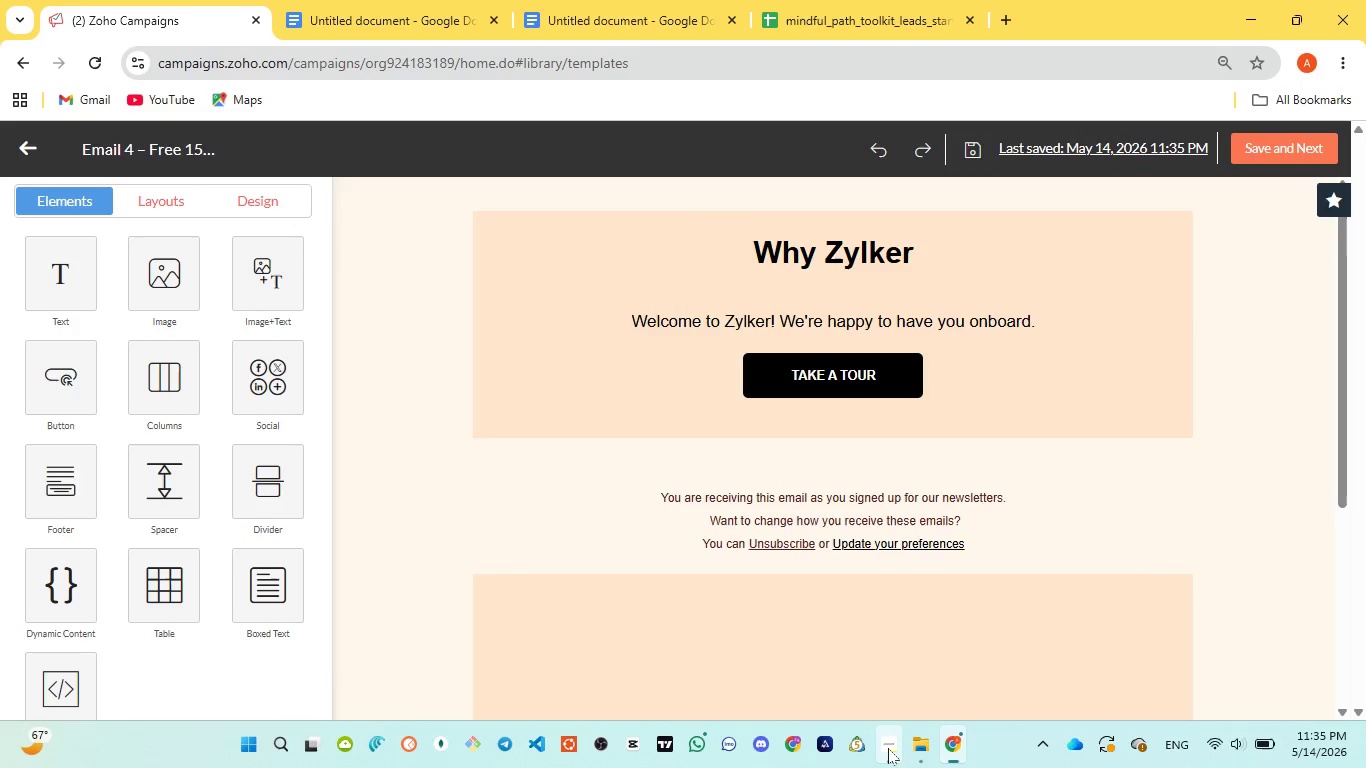 
left_click([888, 638])